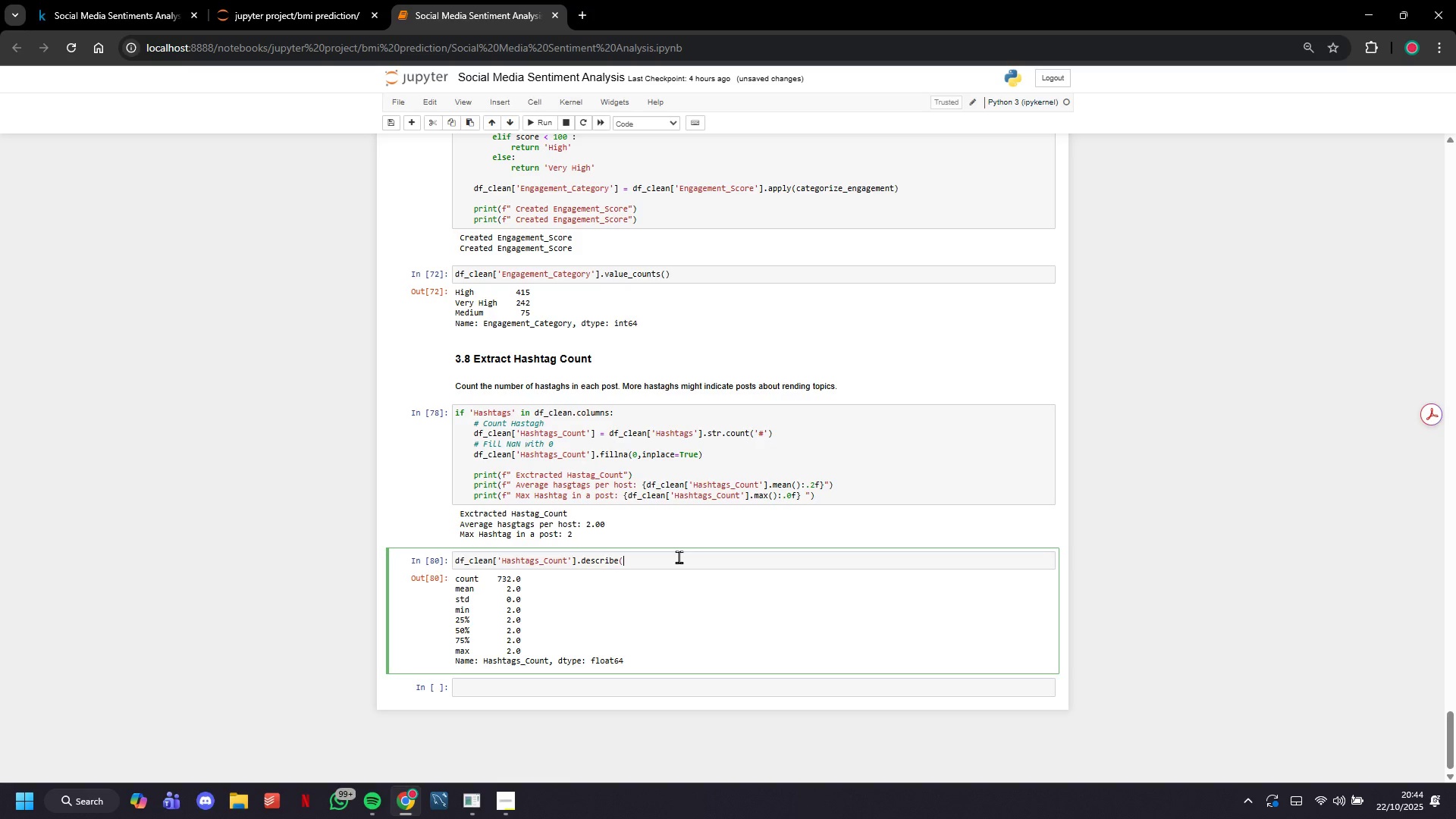 
key(Control+Z)
 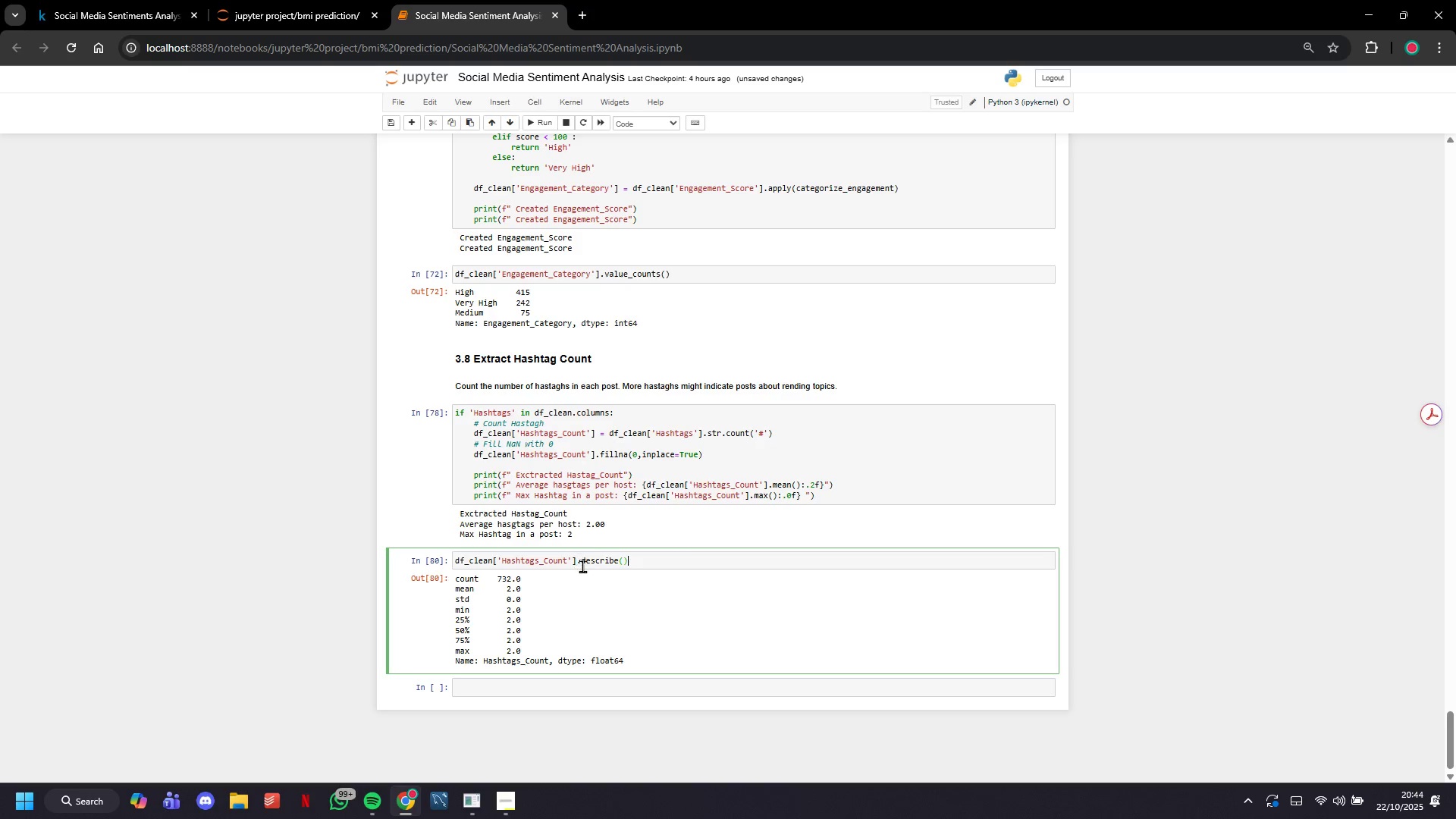 
left_click_drag(start_coordinate=[576, 557], to_coordinate=[419, 558])
 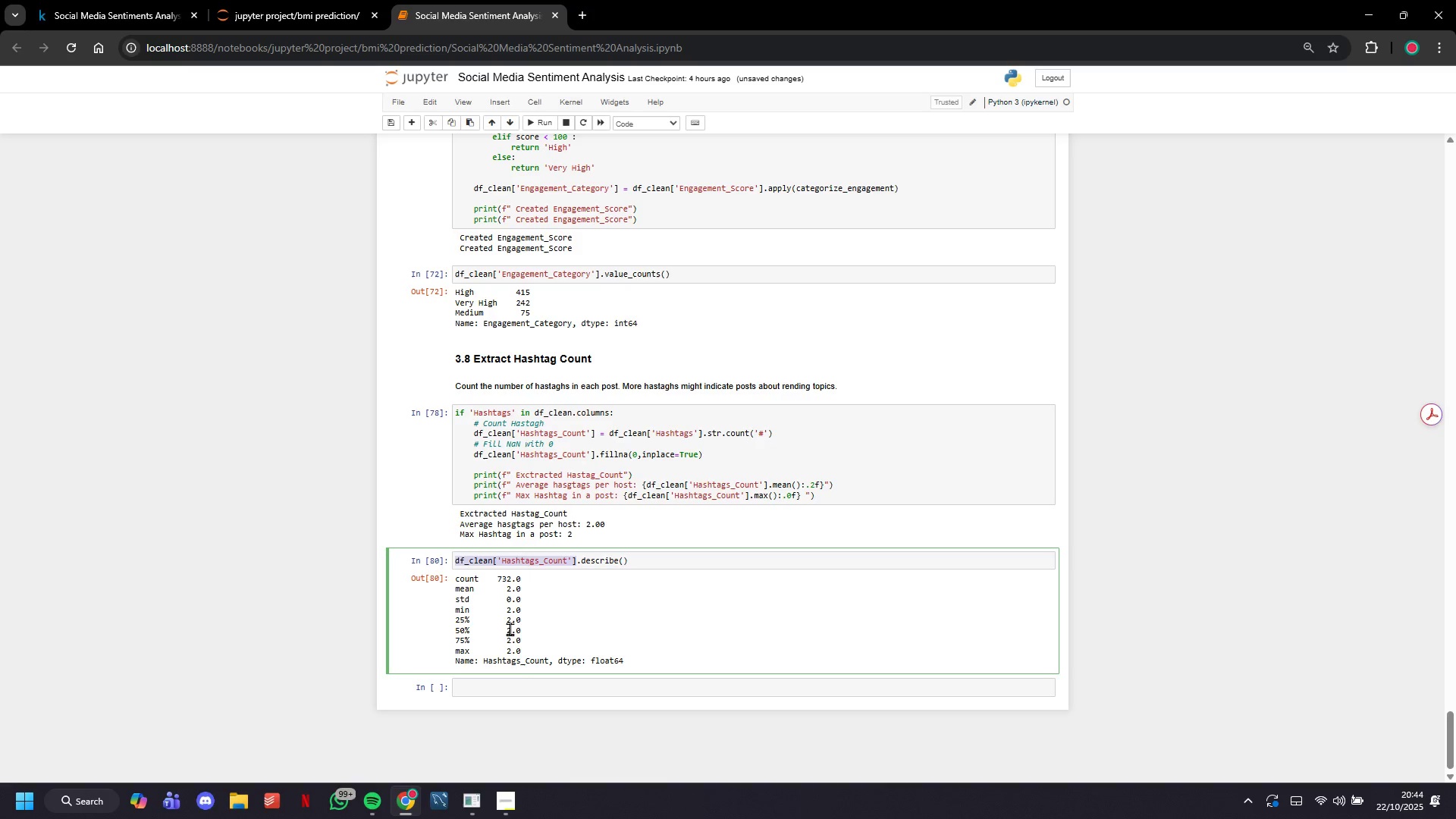 
key(Control+C)
 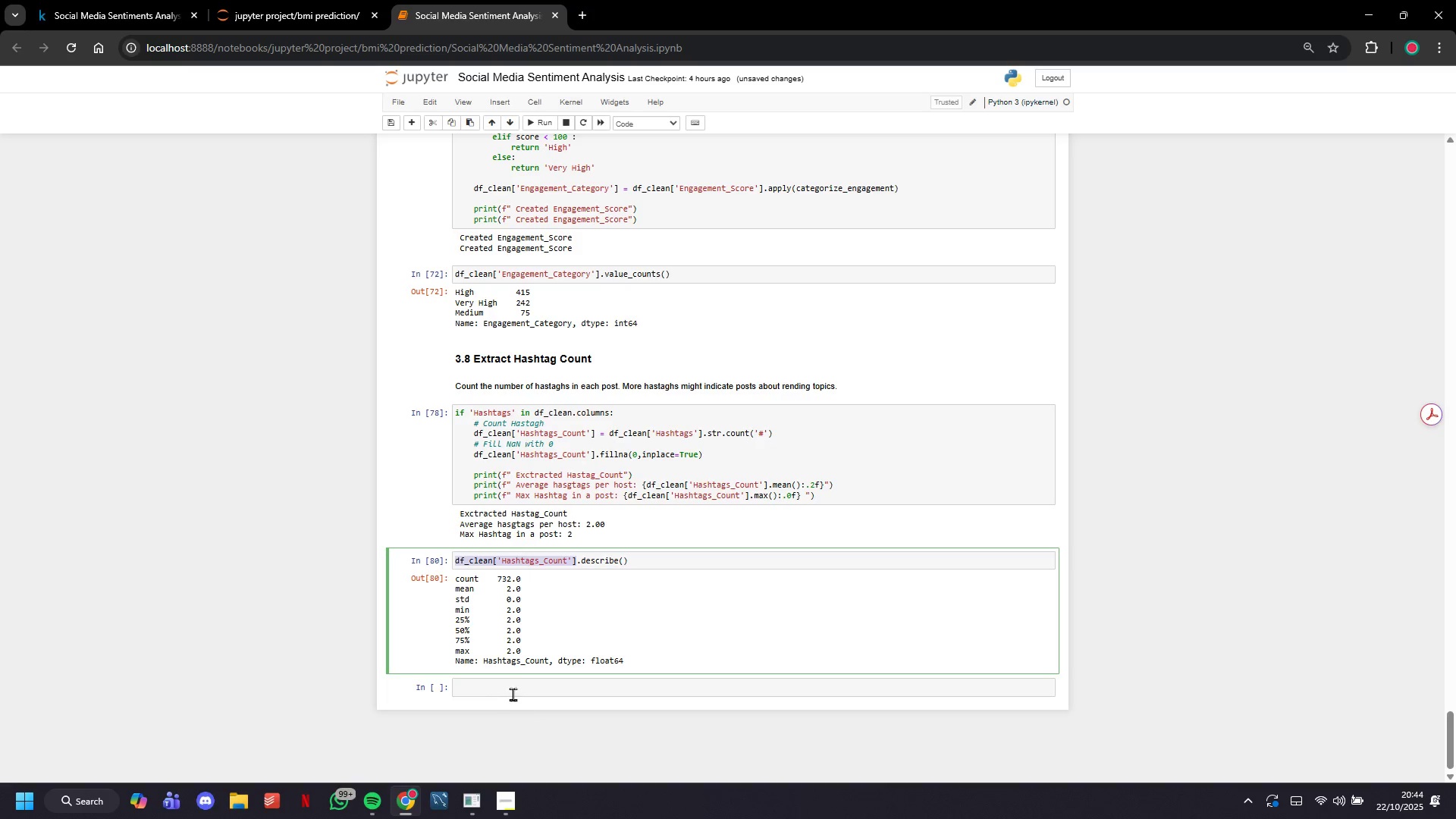 
left_click([511, 692])
 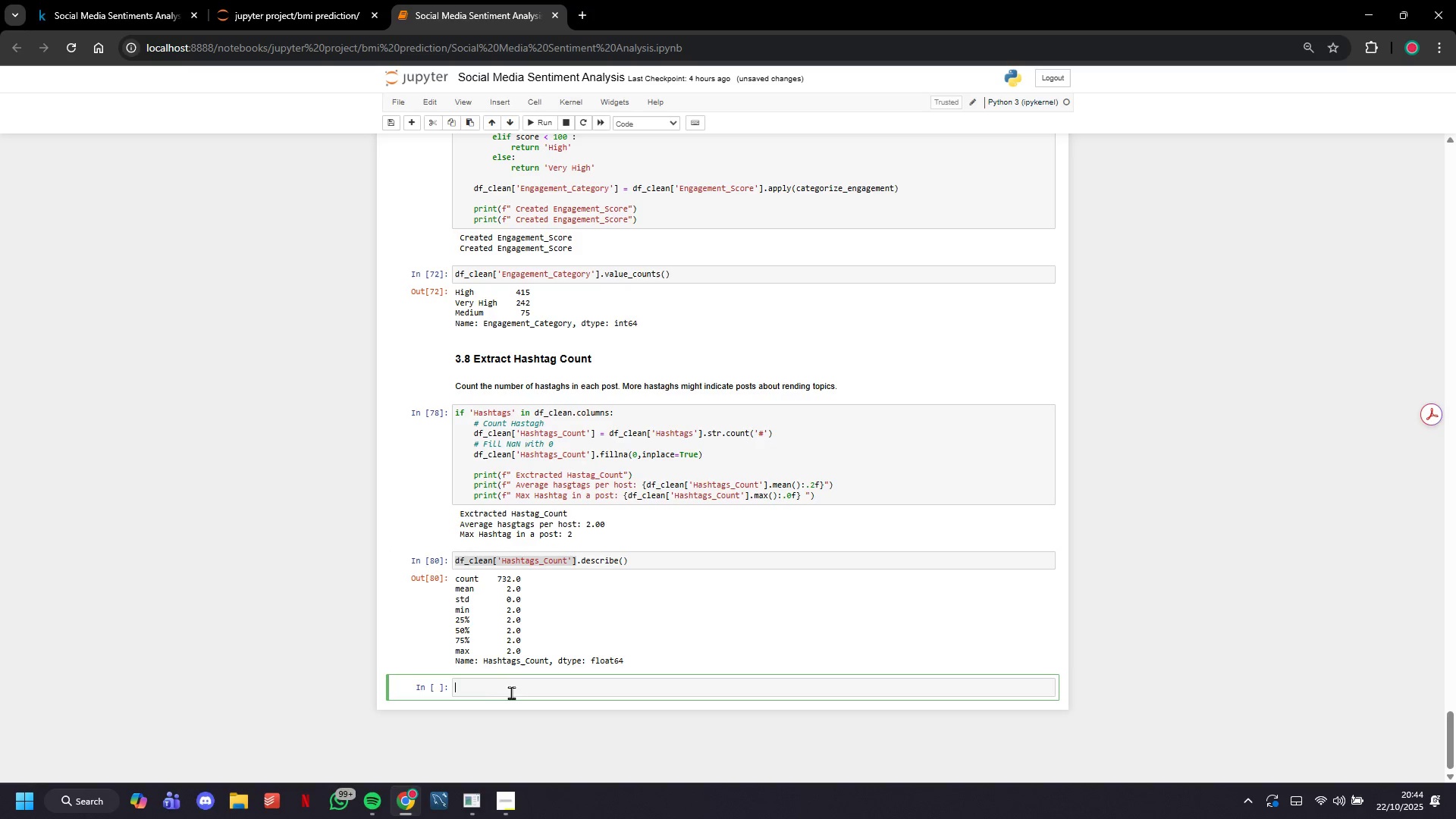 
key(Control+V)
 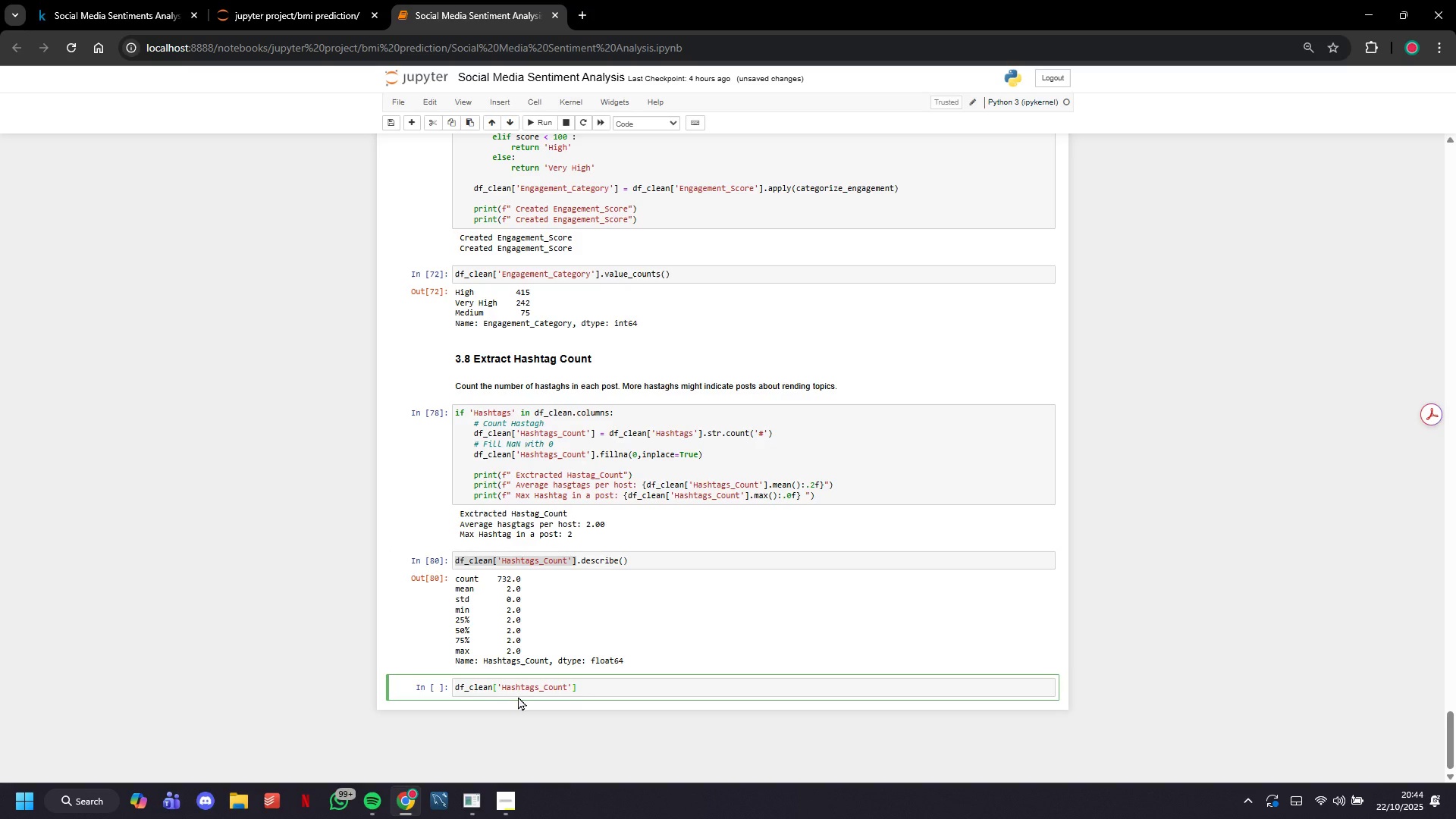 
type(.value_counts()
 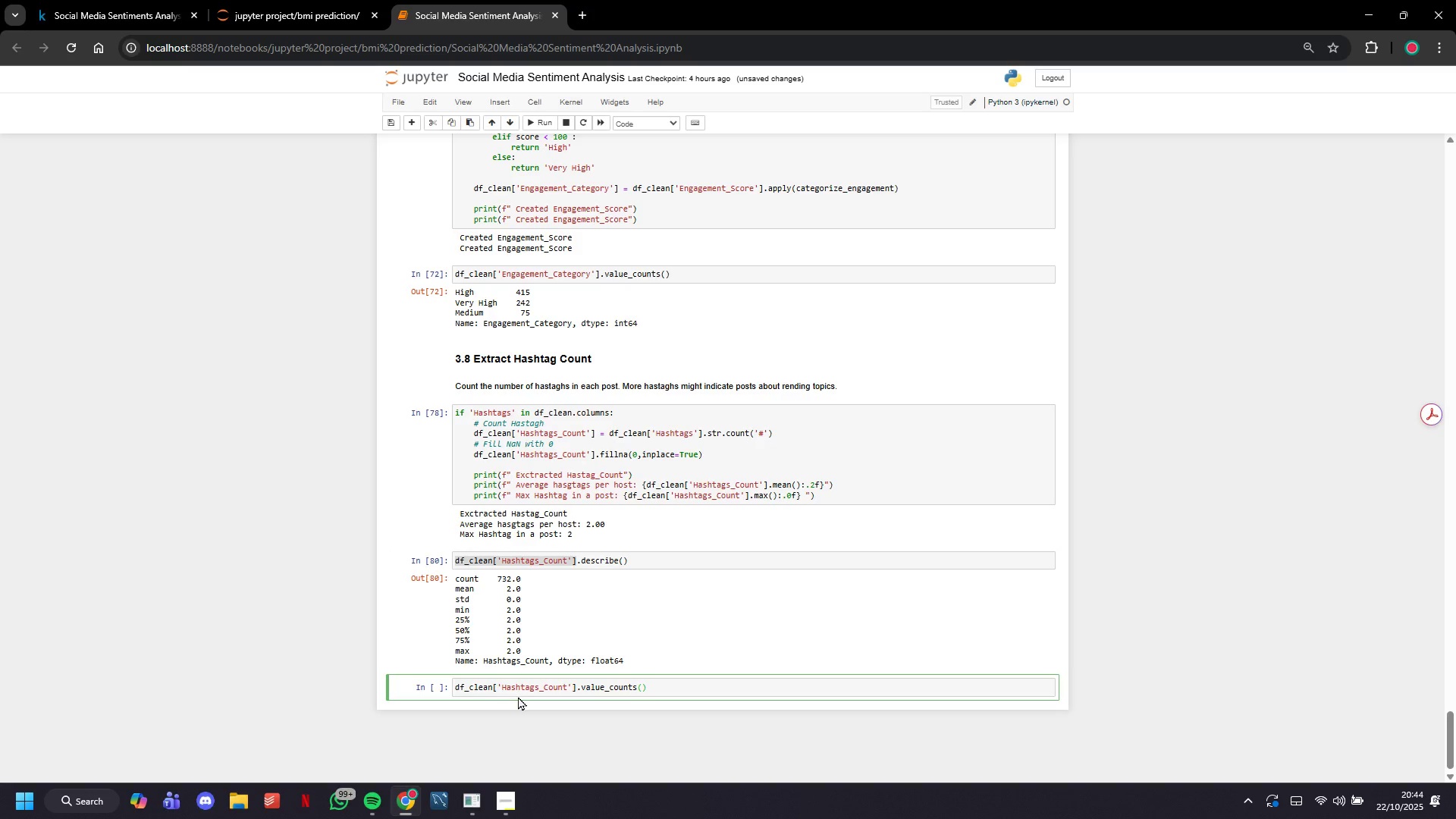 
left_click([546, 123])
 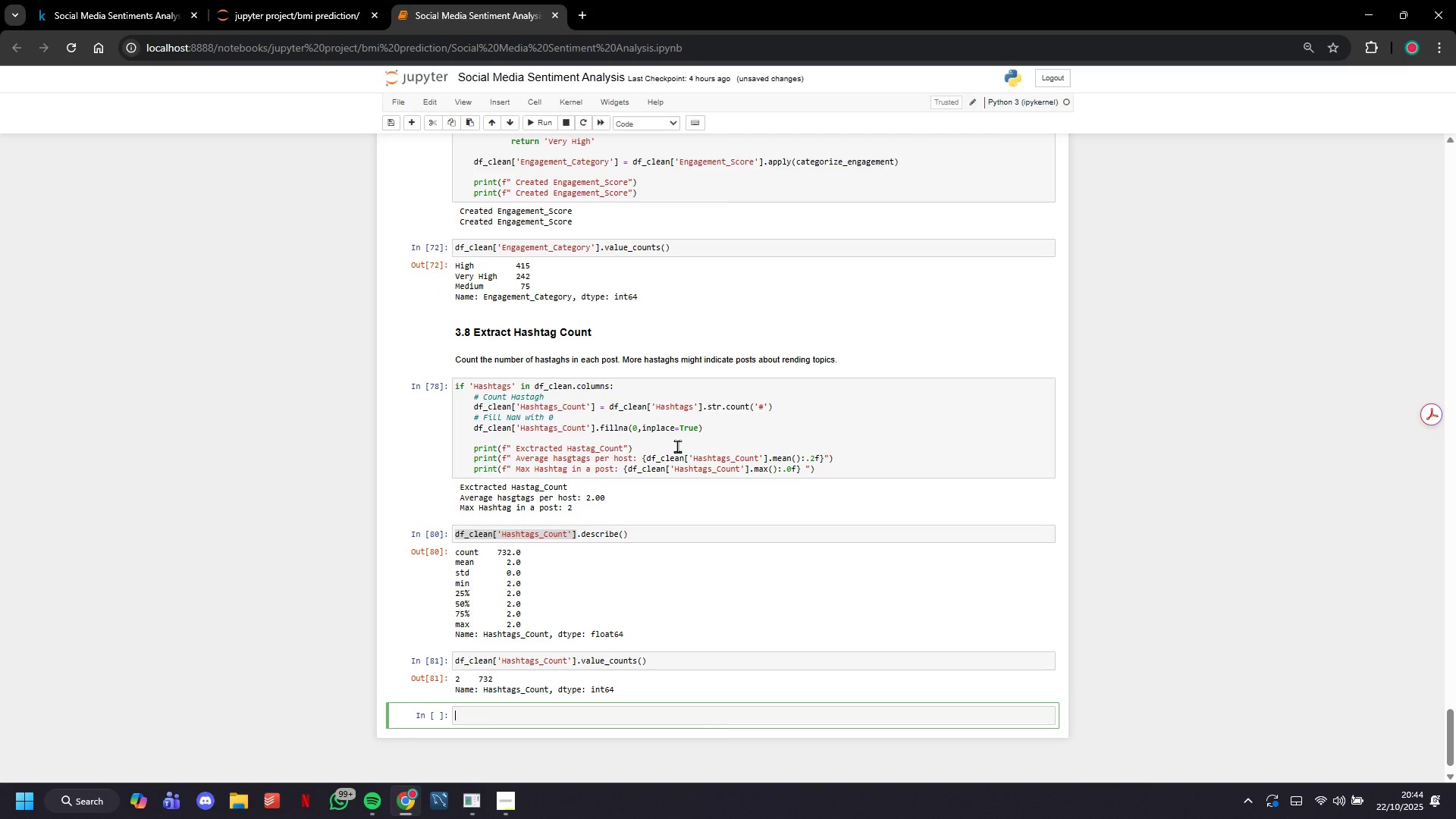 
scroll: coordinate [688, 453], scroll_direction: up, amount: 32.0
 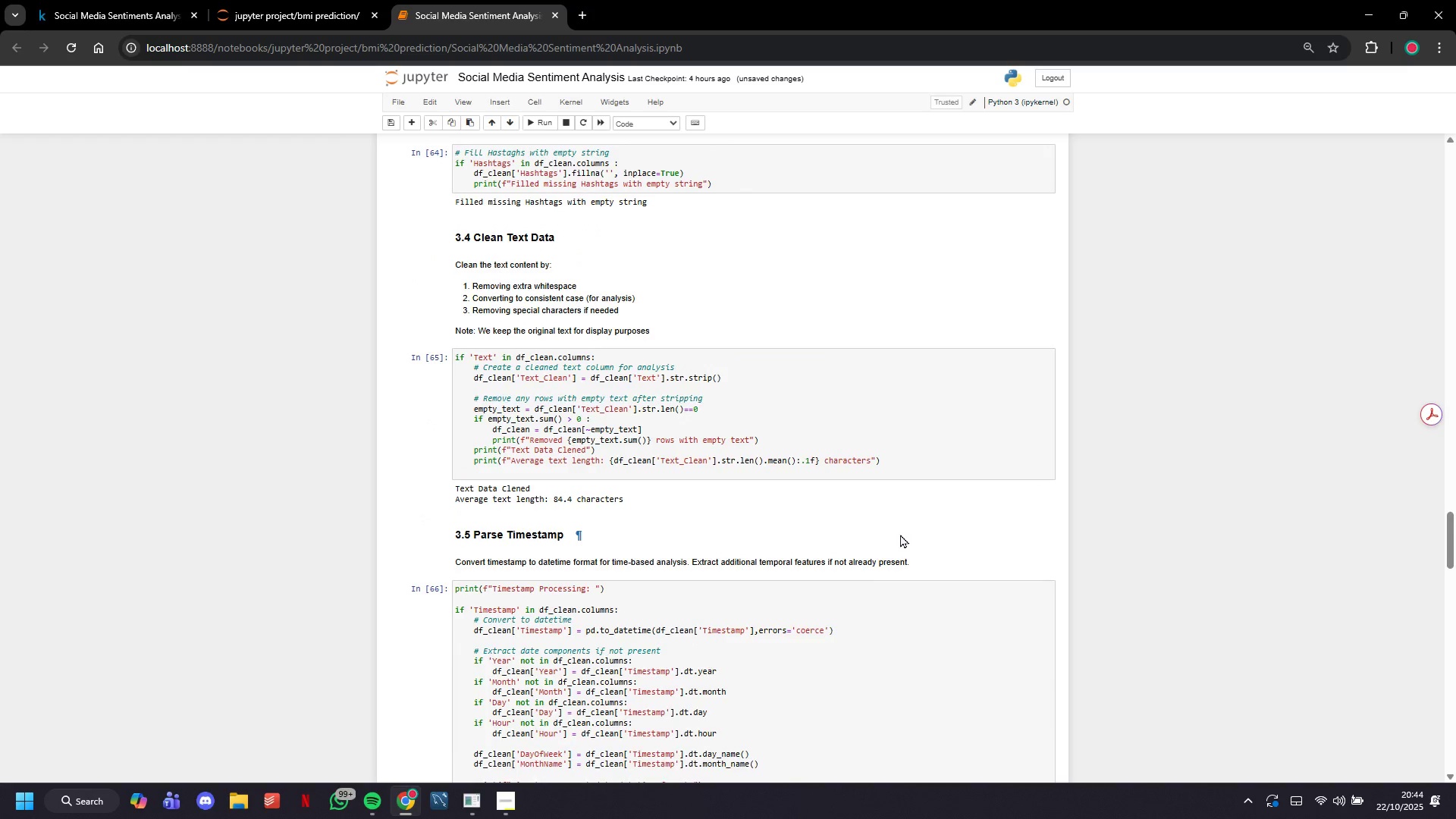 
scroll: coordinate [846, 547], scroll_direction: down, amount: 9.0
 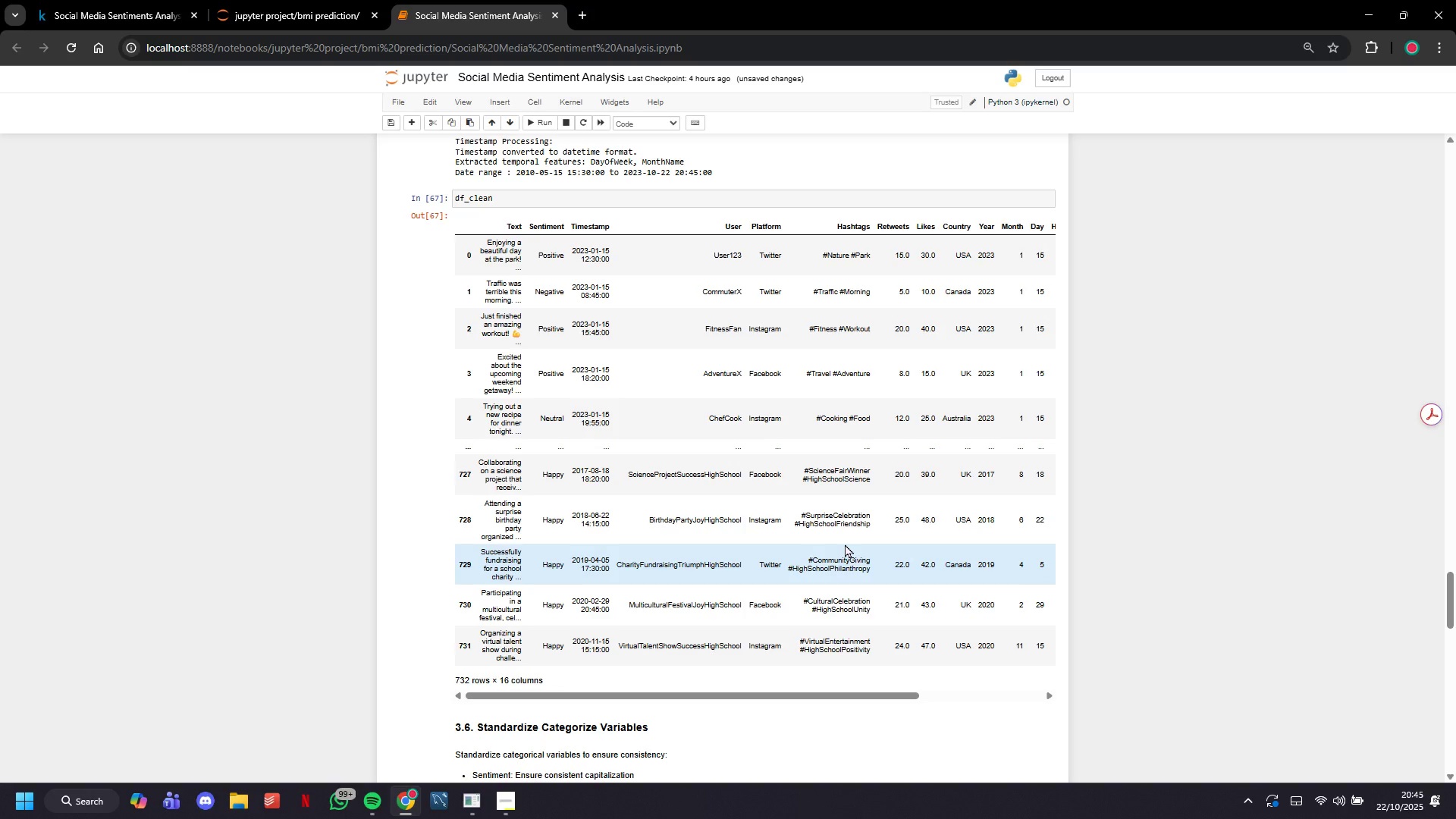 
wait(21.33)
 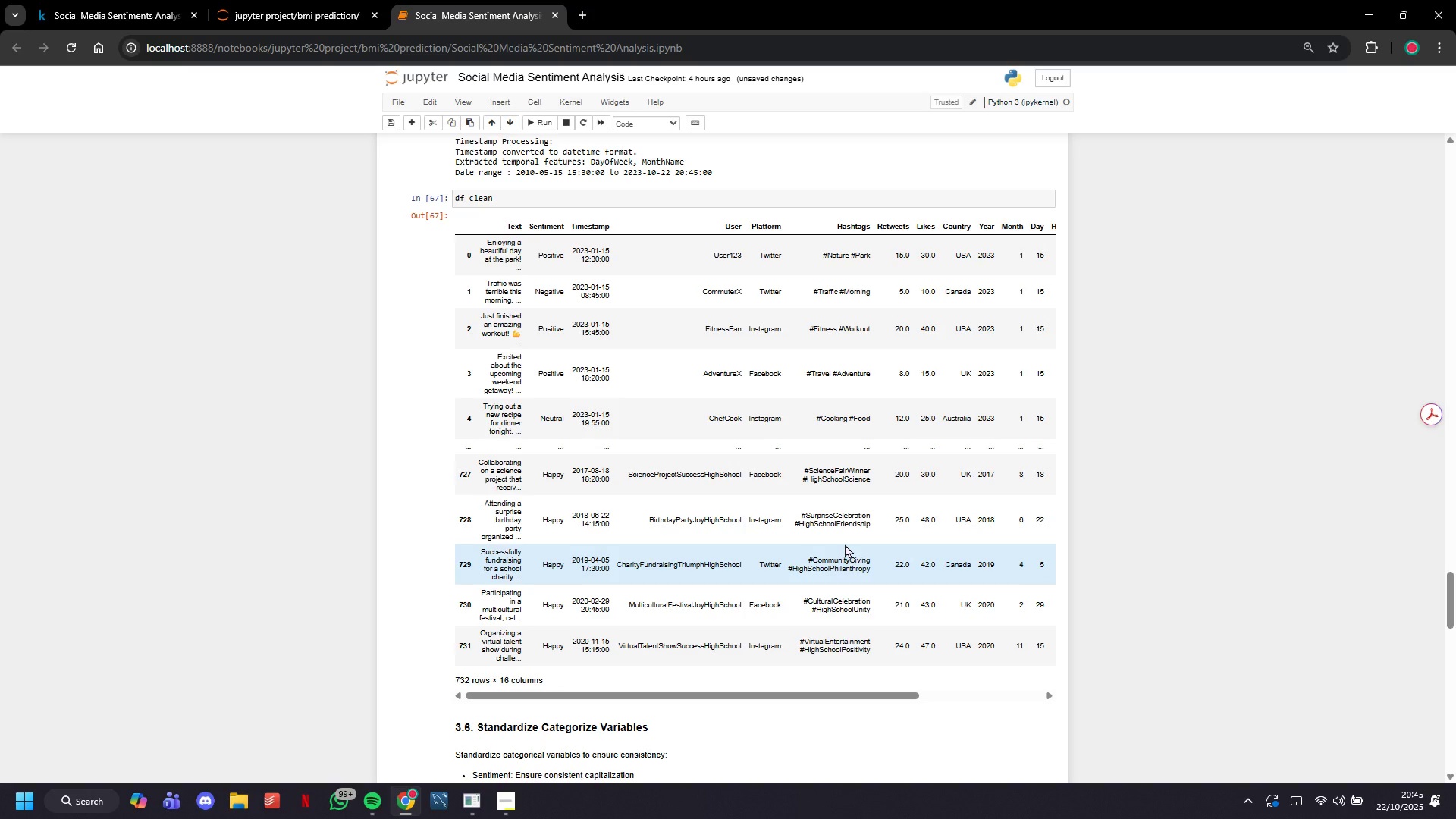 
scroll: coordinate [513, 667], scroll_direction: down, amount: 1.0
 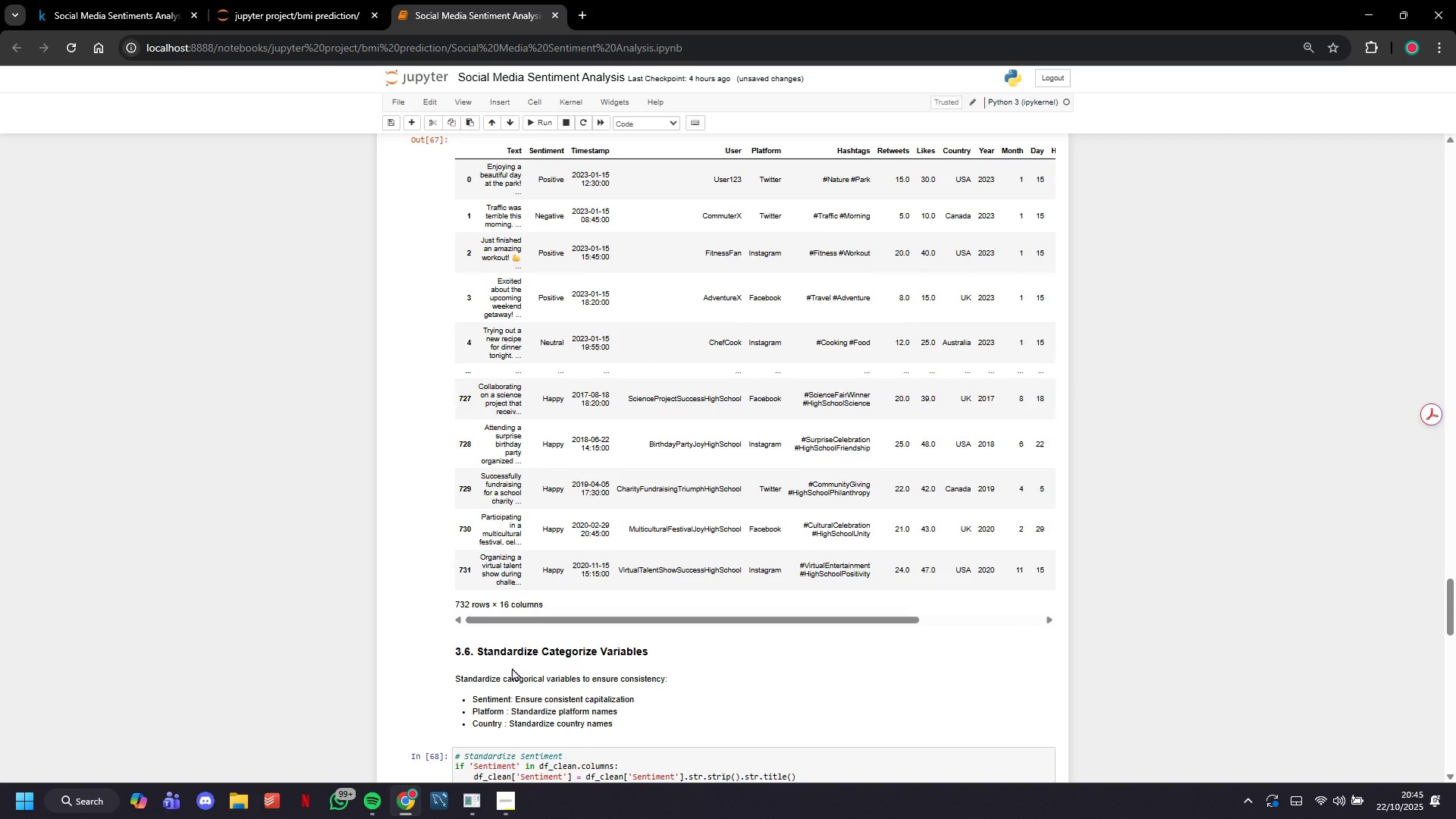 
wait(16.61)
 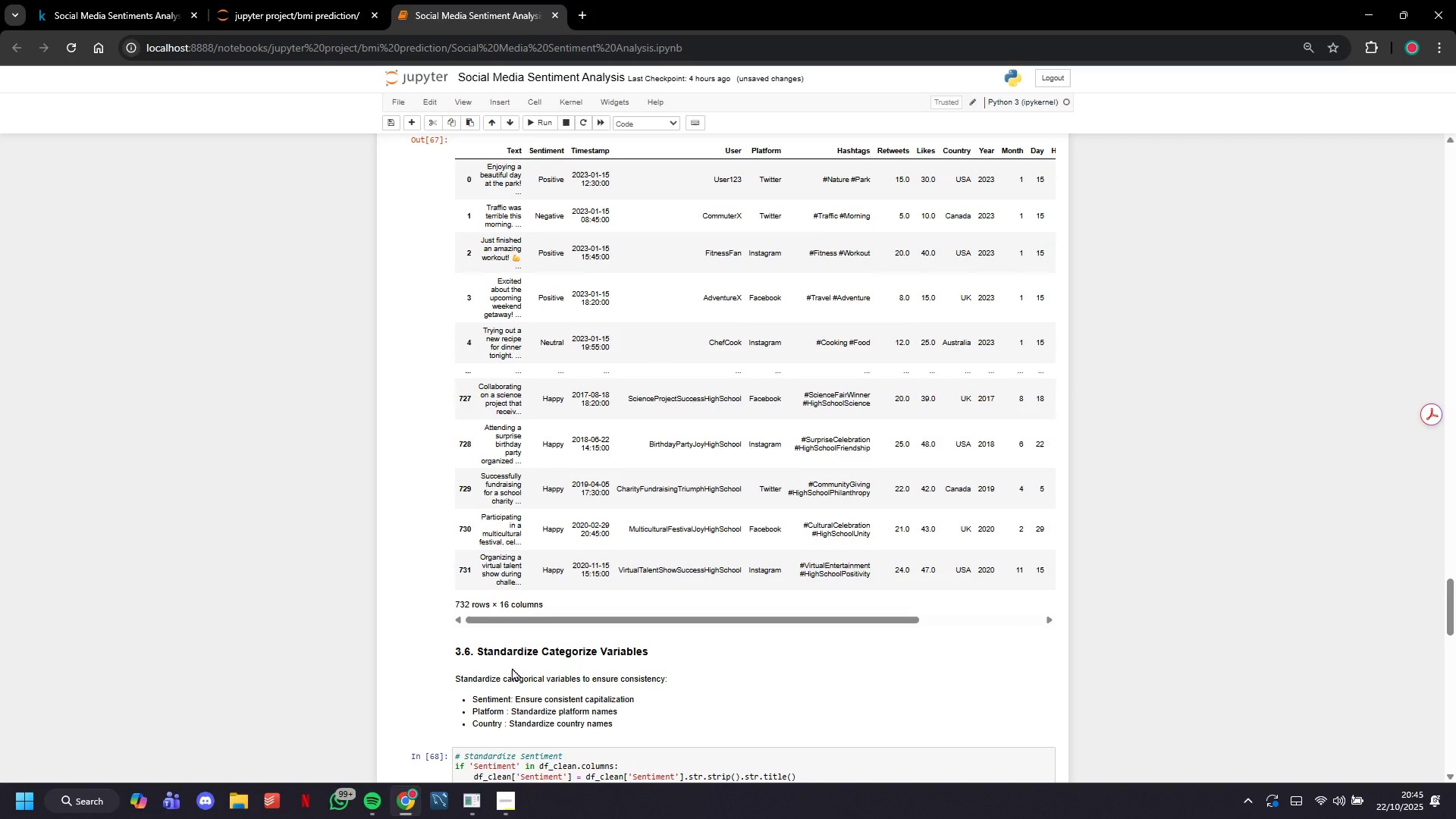 
scroll: coordinate [512, 667], scroll_direction: down, amount: 41.0
 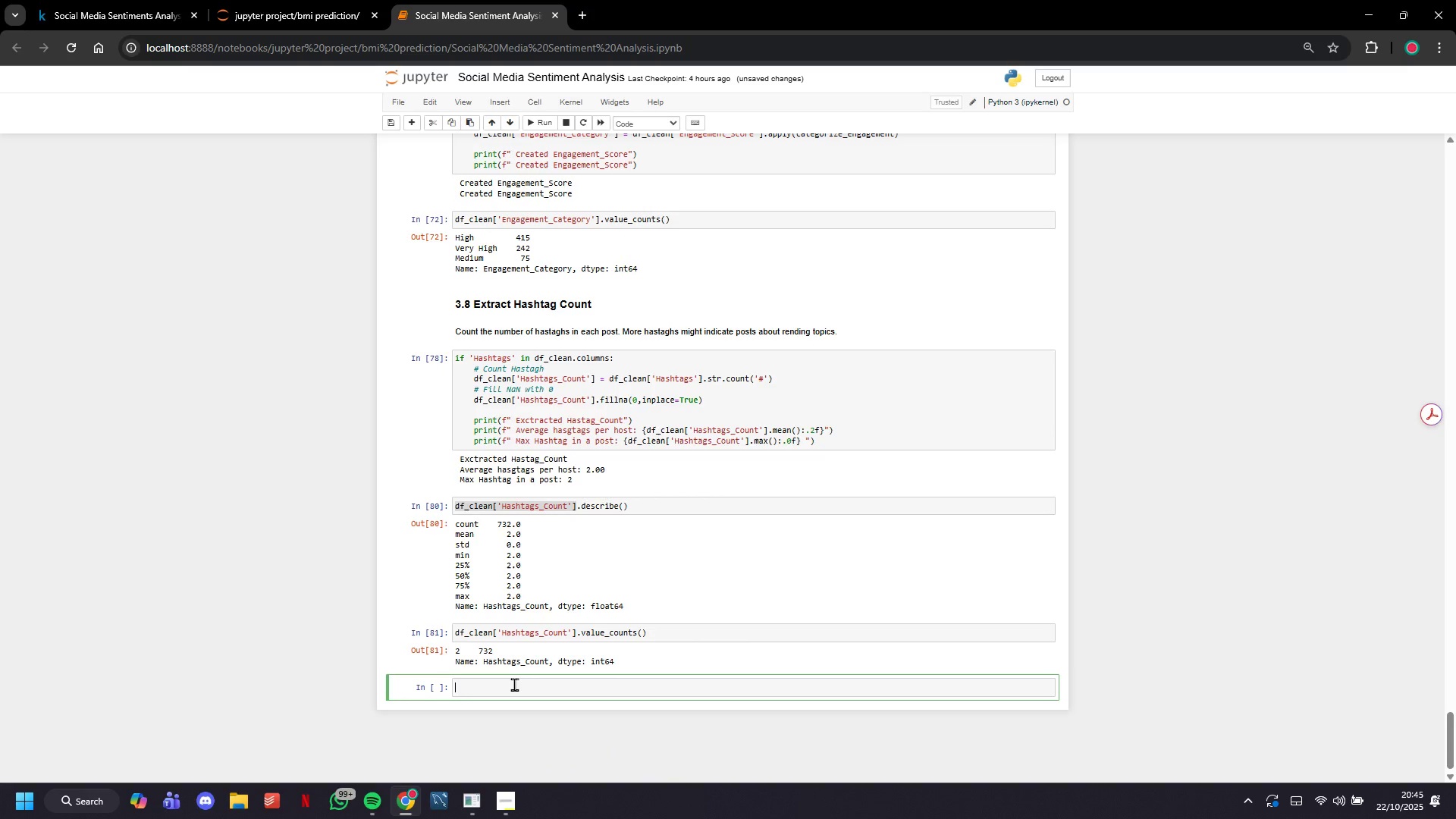 
type(print{)
 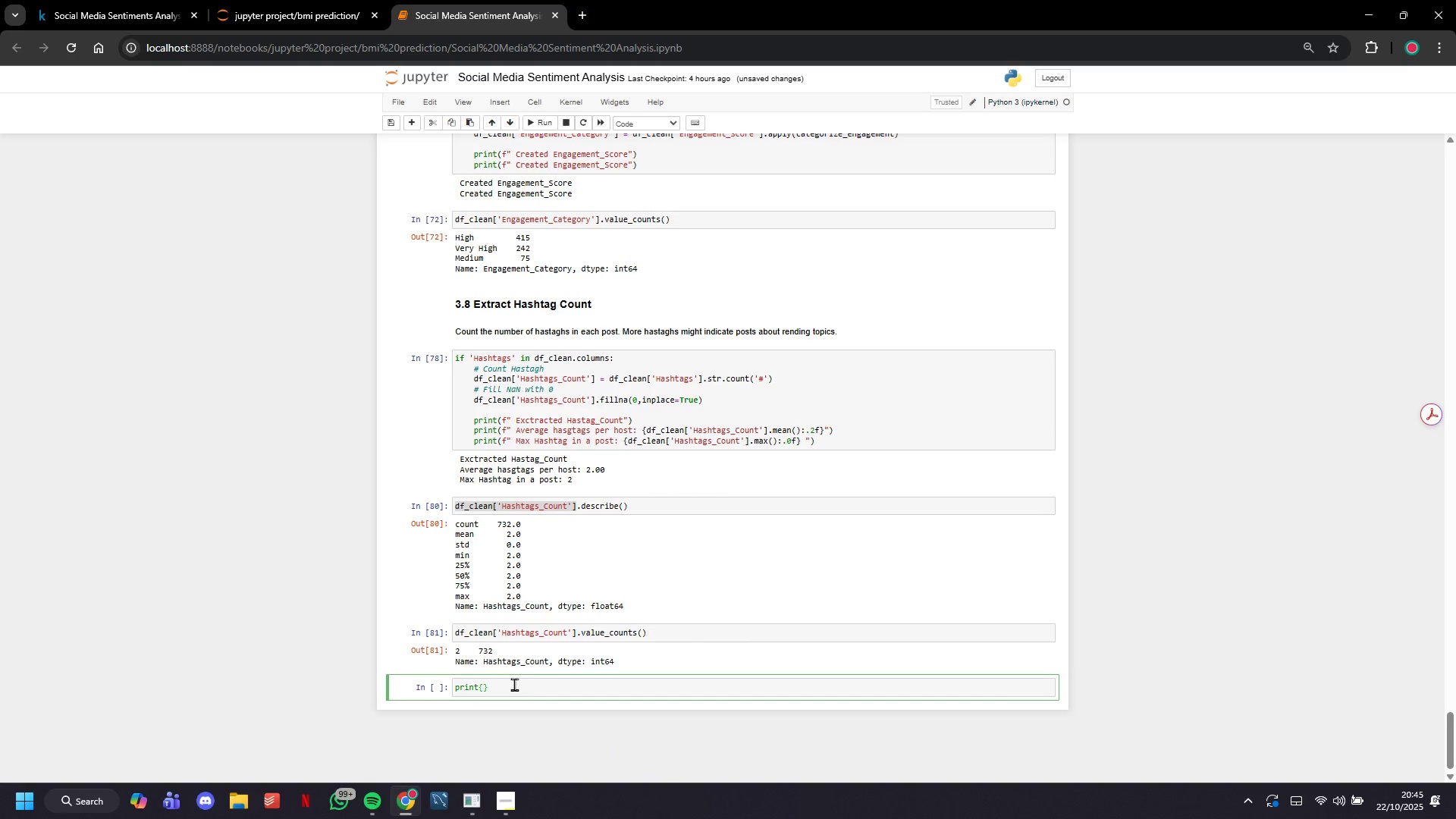 
left_click([509, 810])